 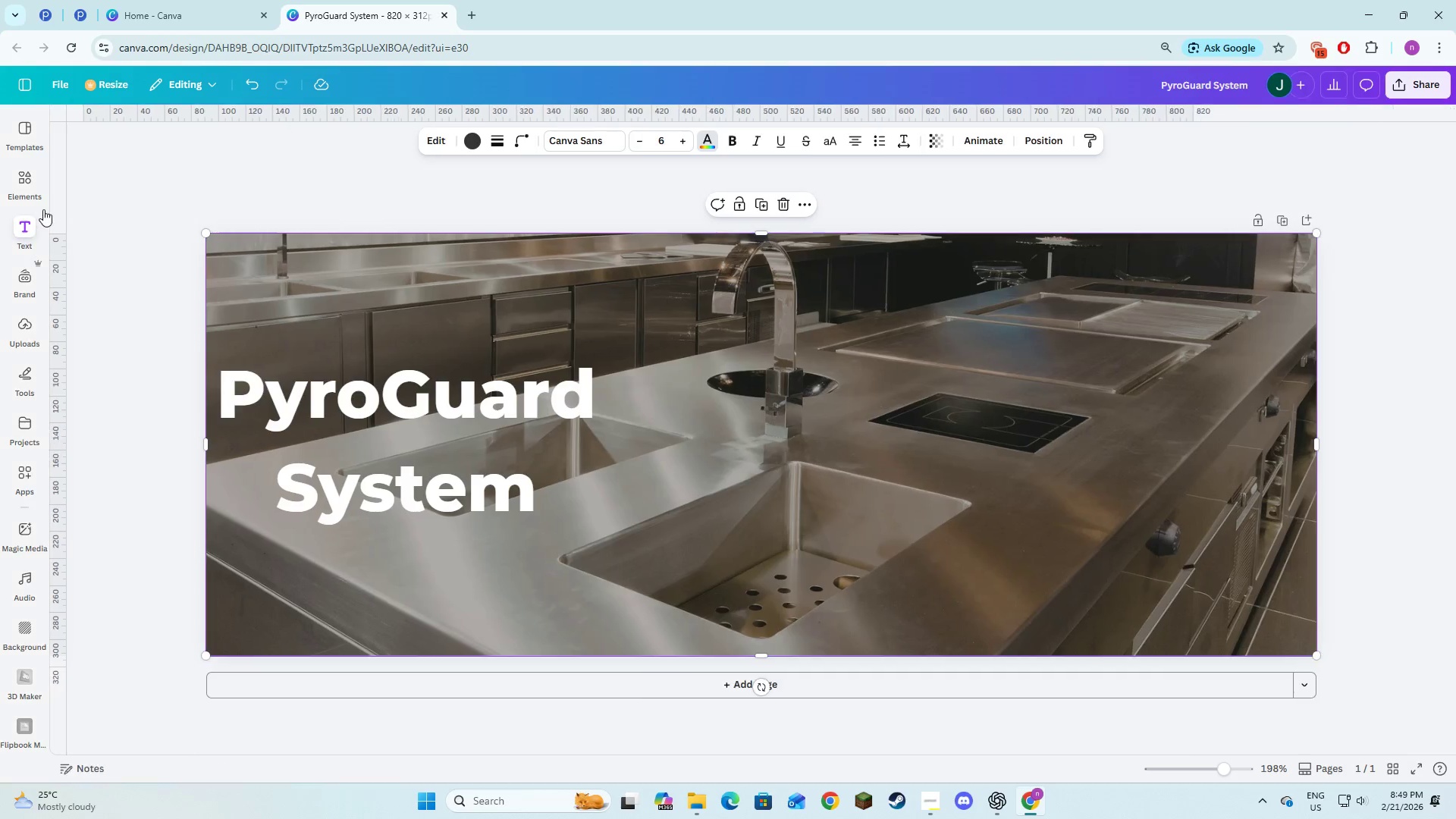 
left_click([90, 174])
 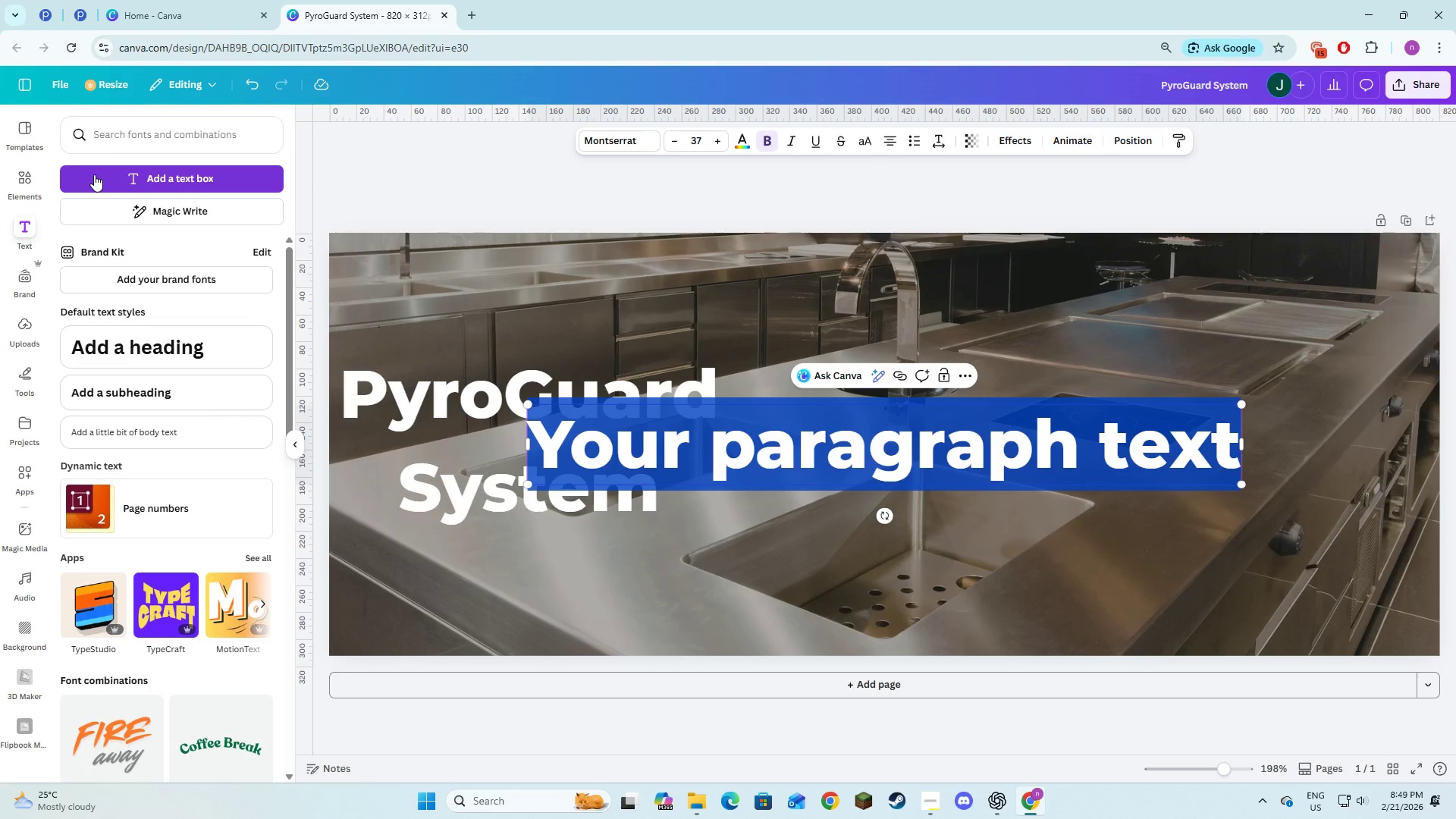 
type(Ensuring your kitchen )
 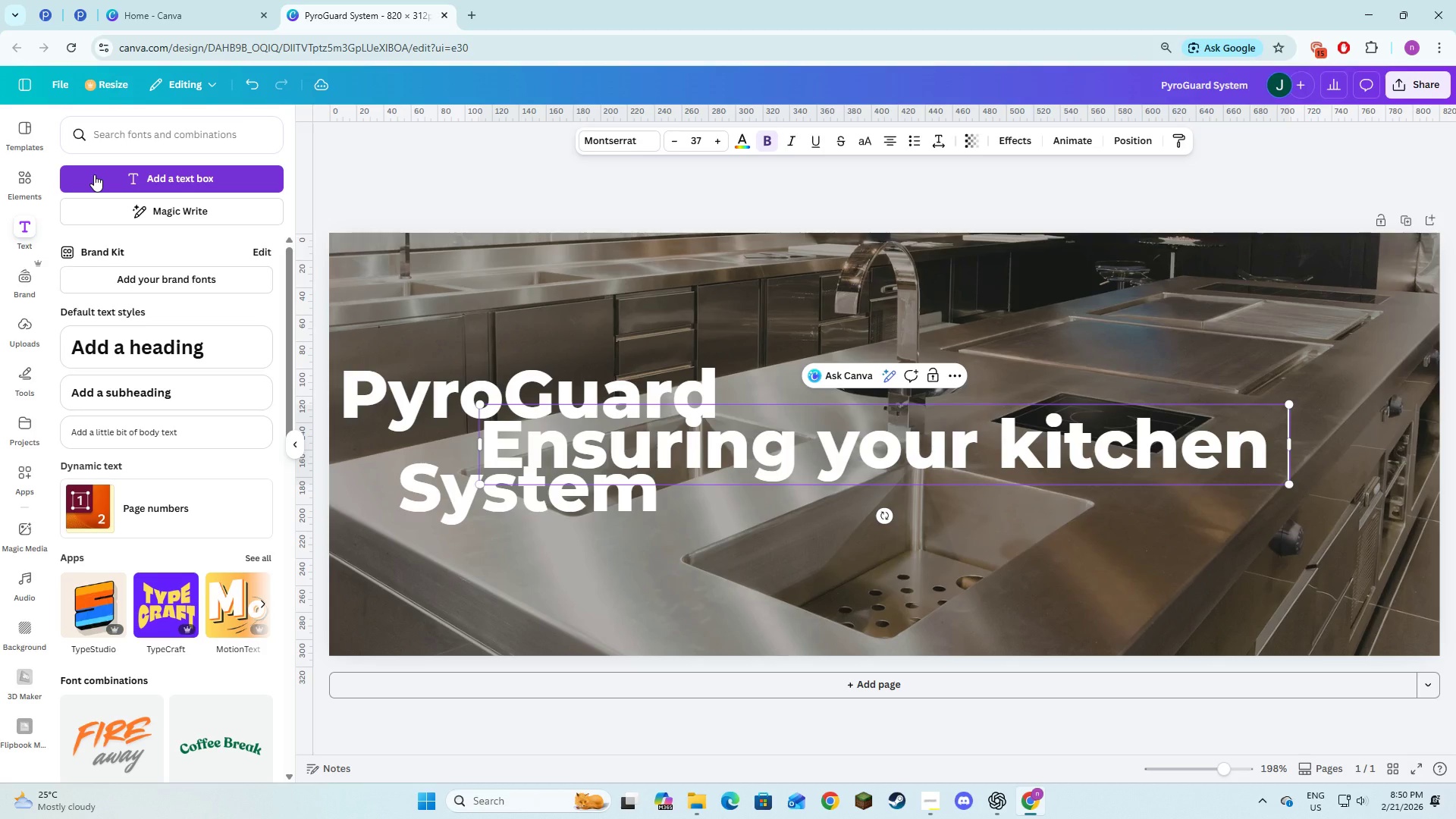 
key(Alt+AltLeft)
 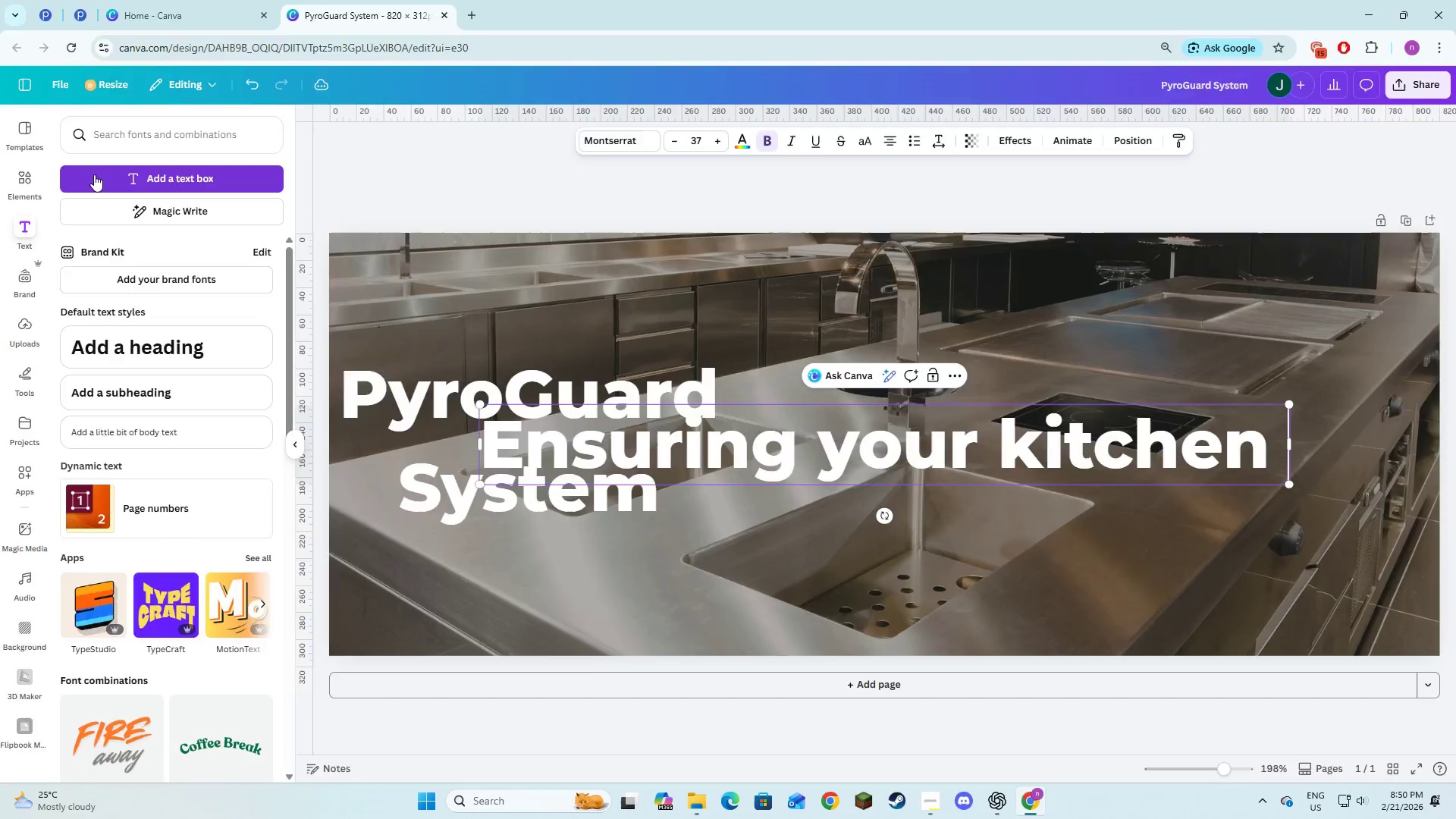 
key(Alt+Tab)